 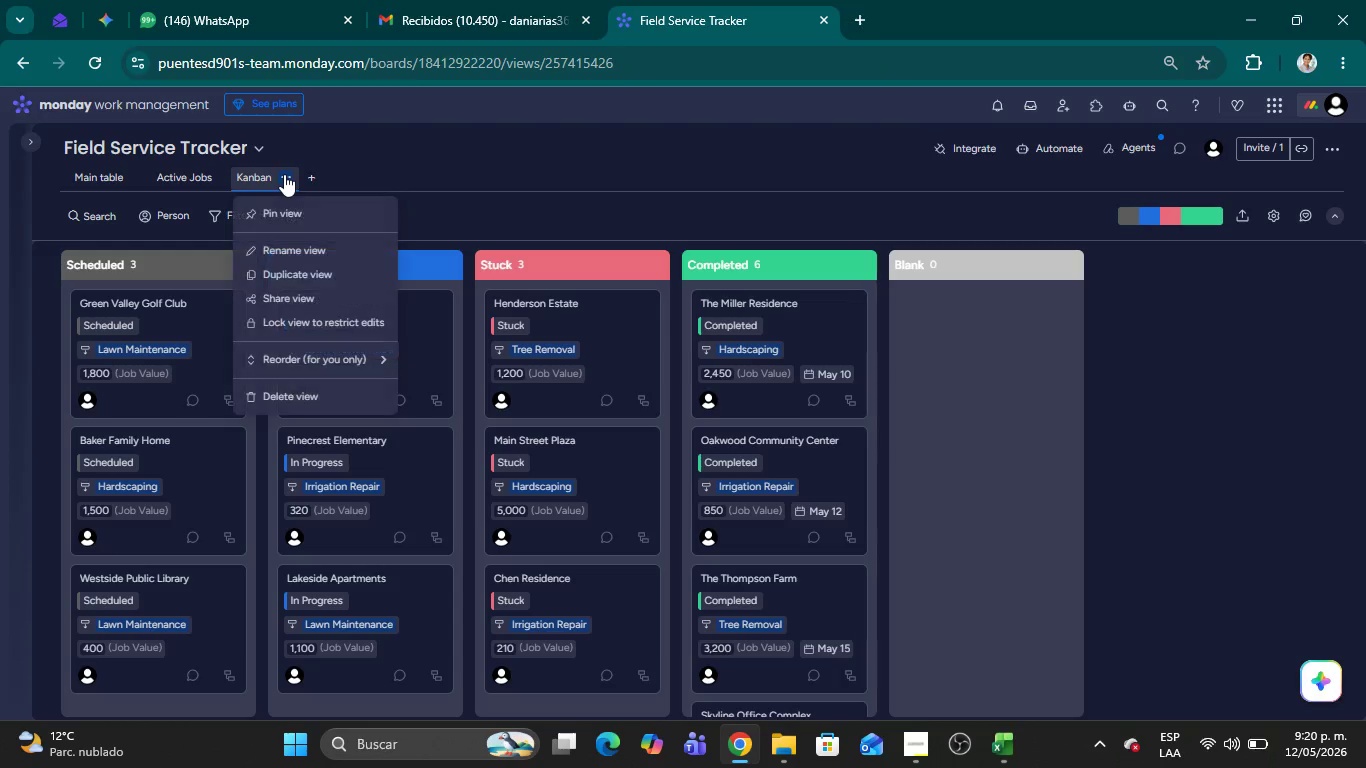 
left_click([291, 251])
 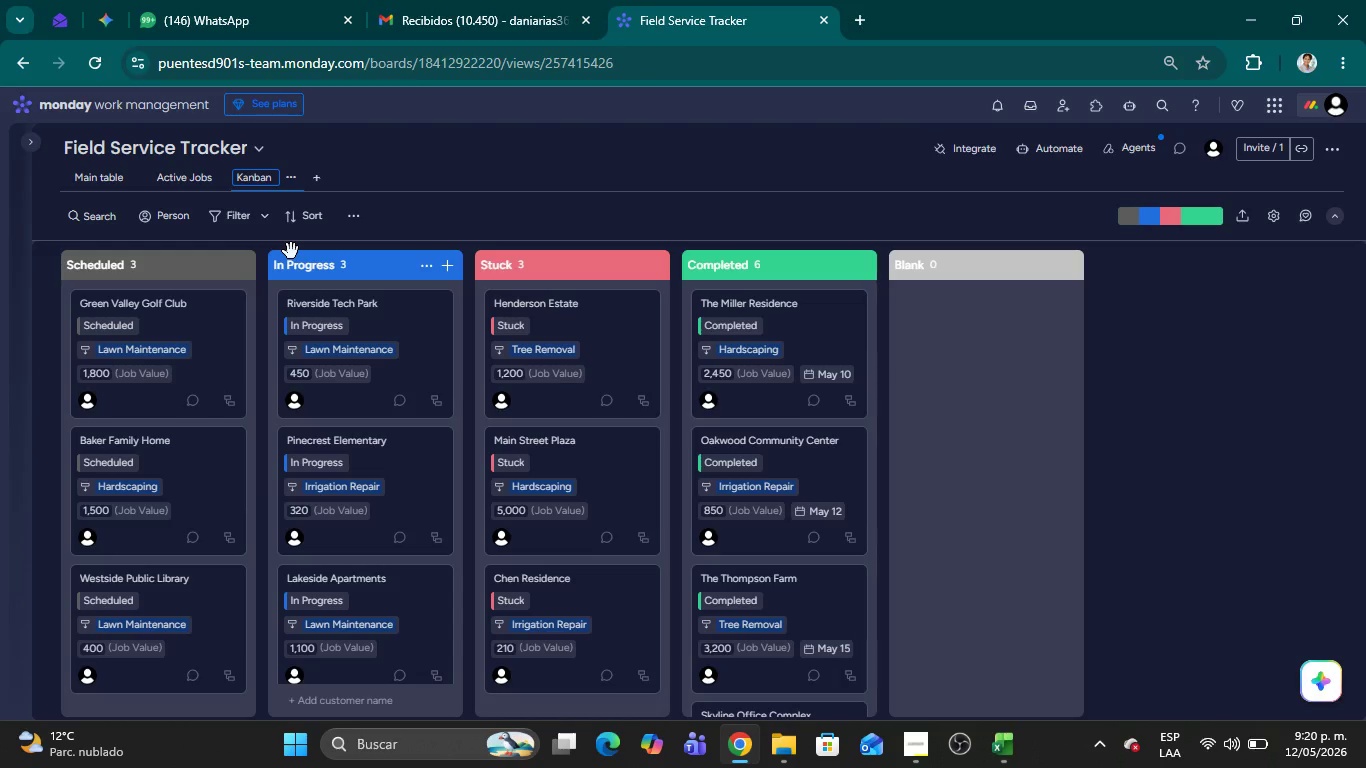 
hold_key(key=Backspace, duration=1.11)
 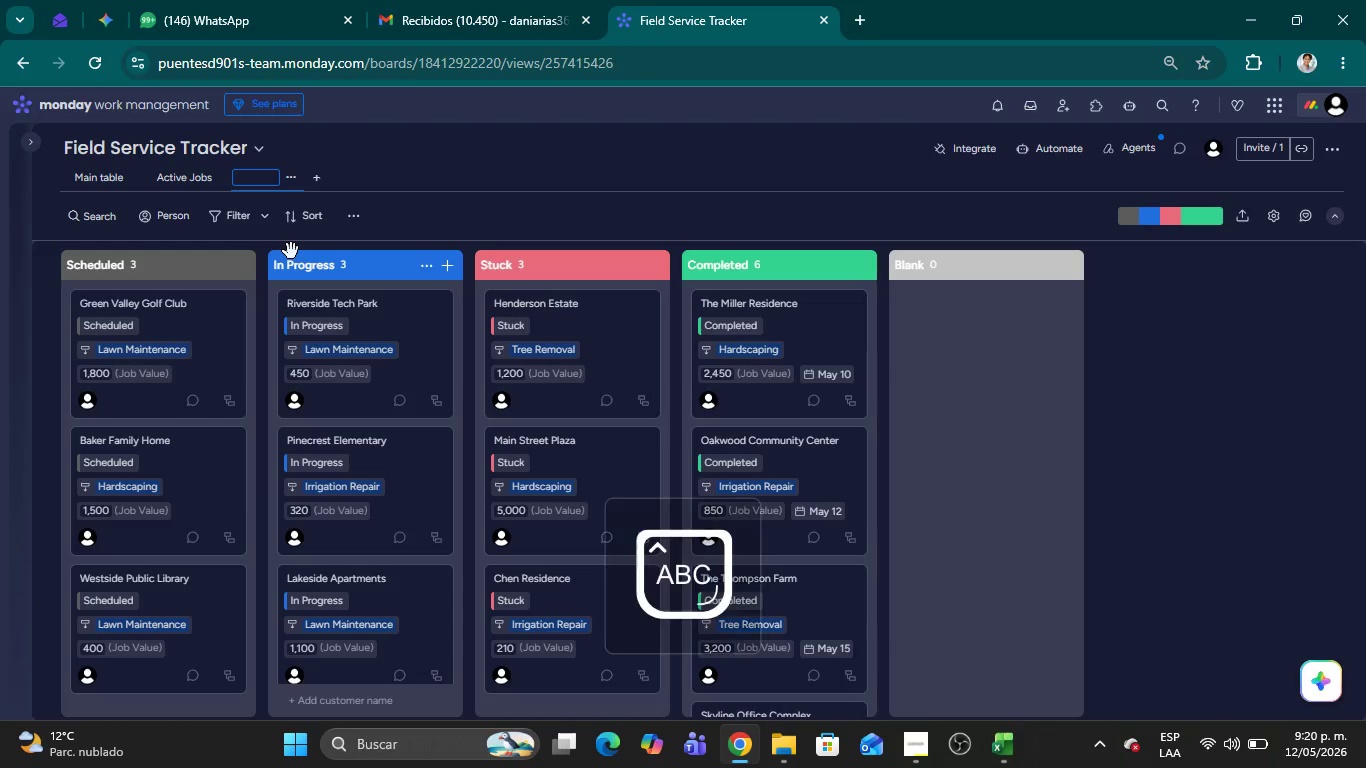 
type(Pipeline of Work)
 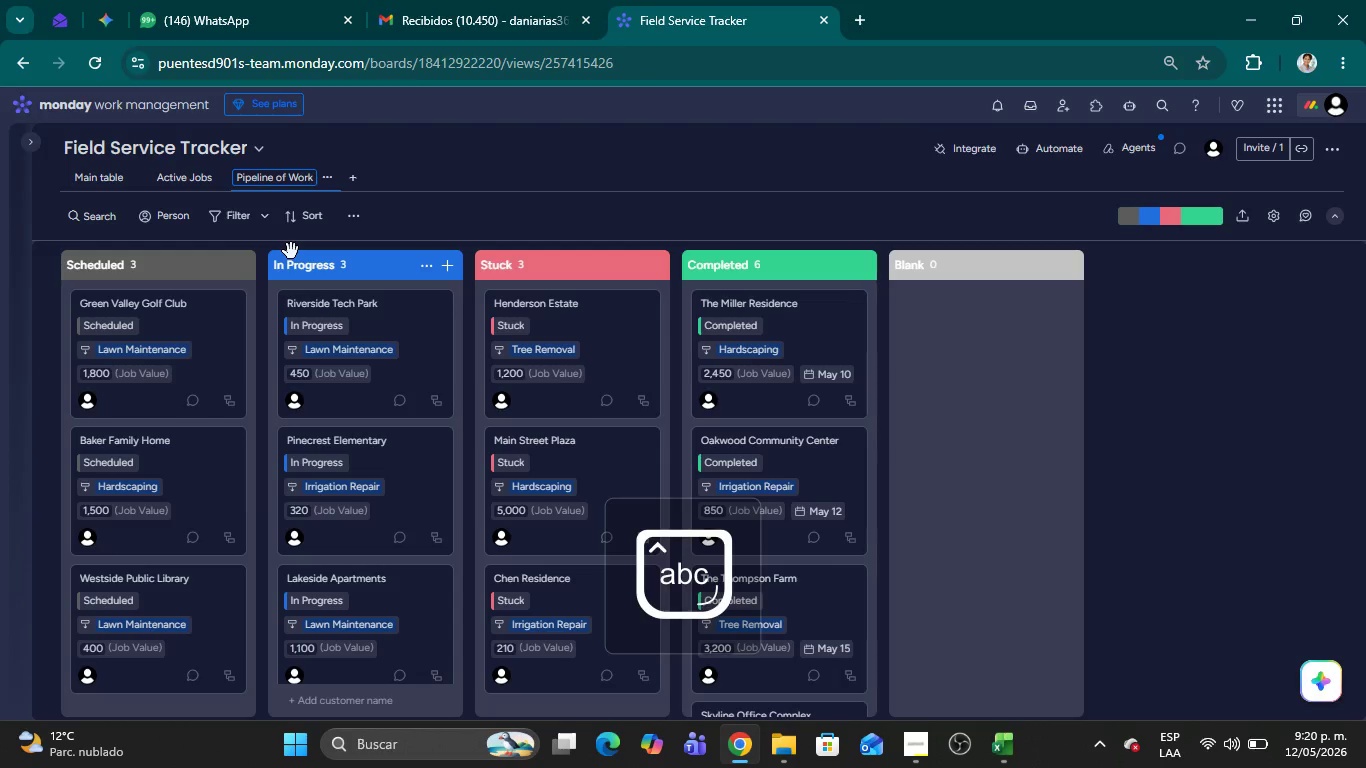 
key(Alt+AltLeft)
 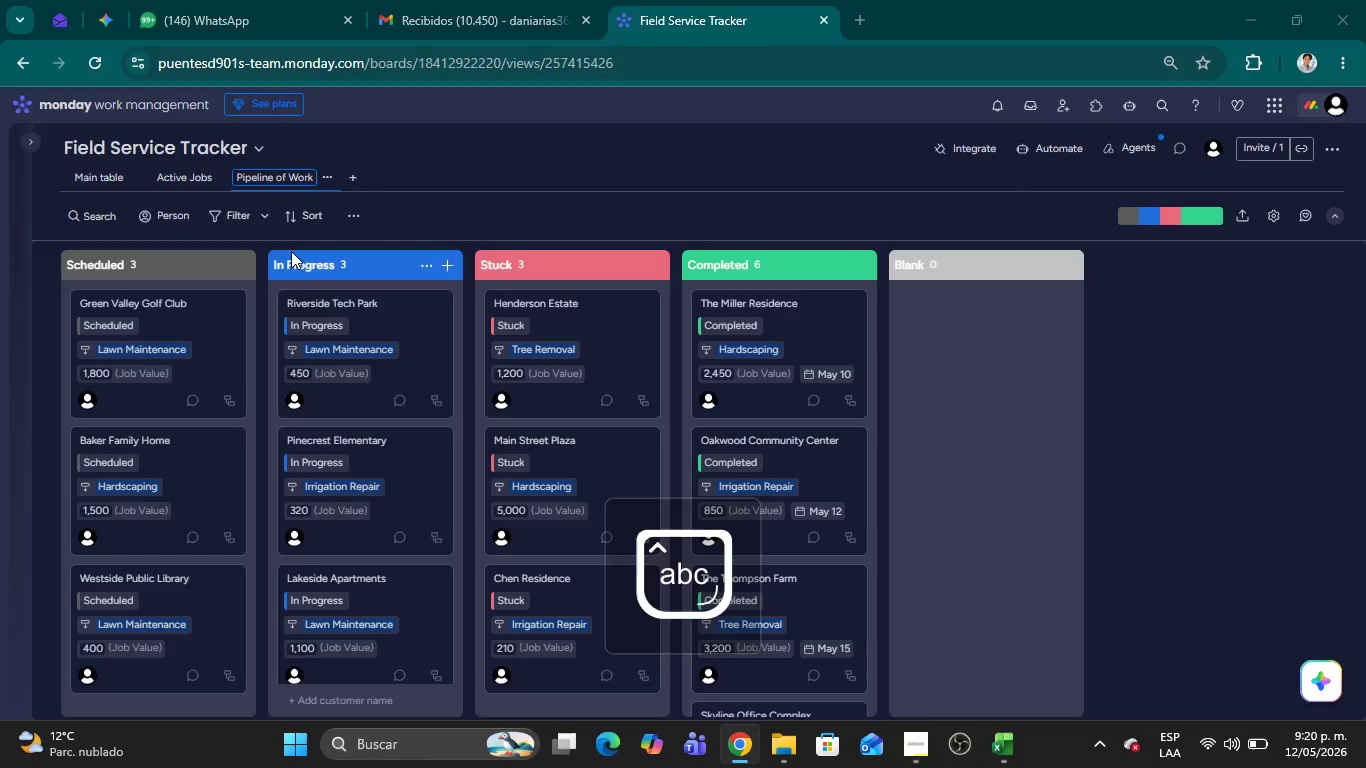 
key(Alt+Tab)